 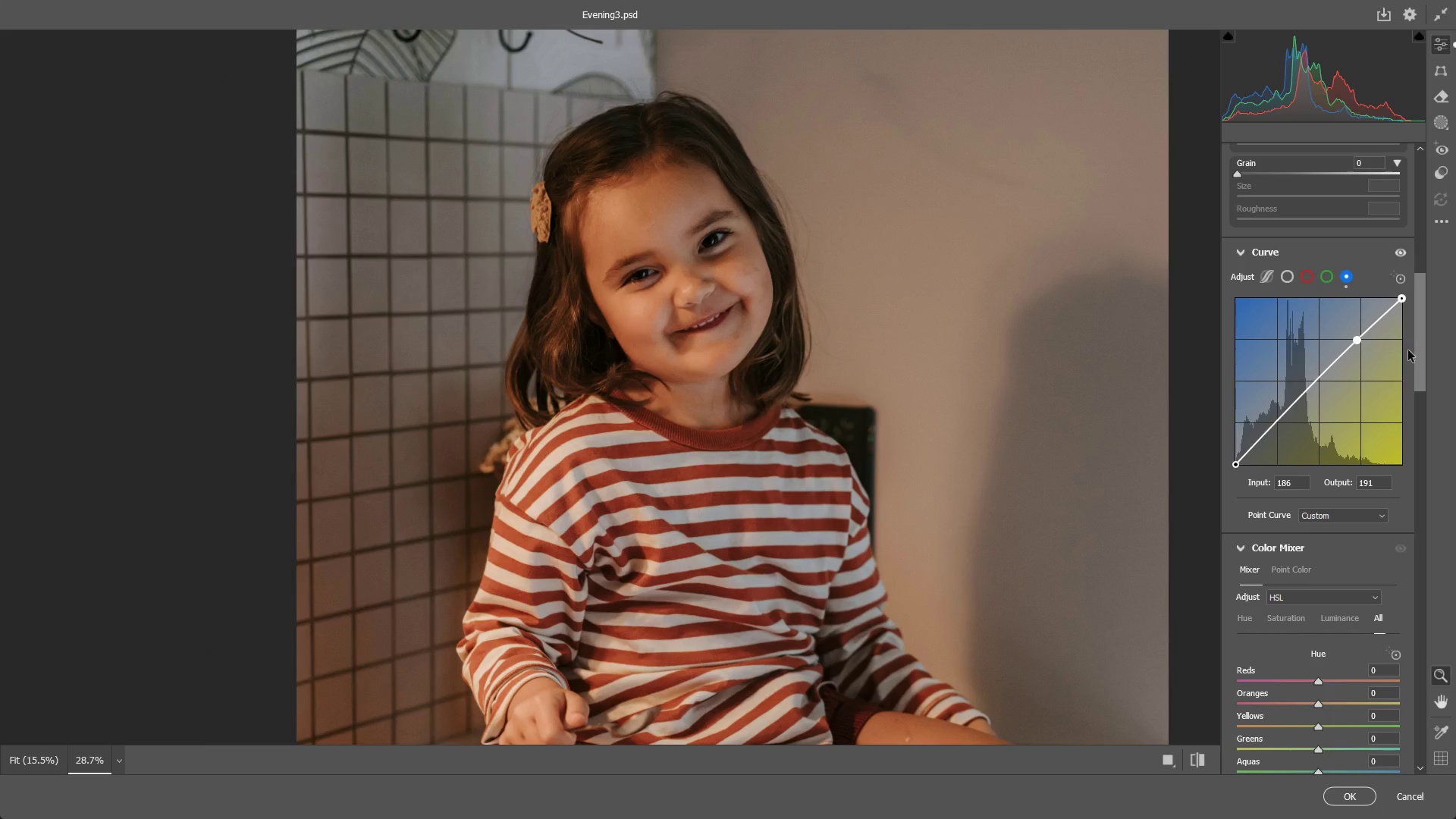 
scroll: coordinate [1294, 579], scroll_direction: down, amount: 13.0
 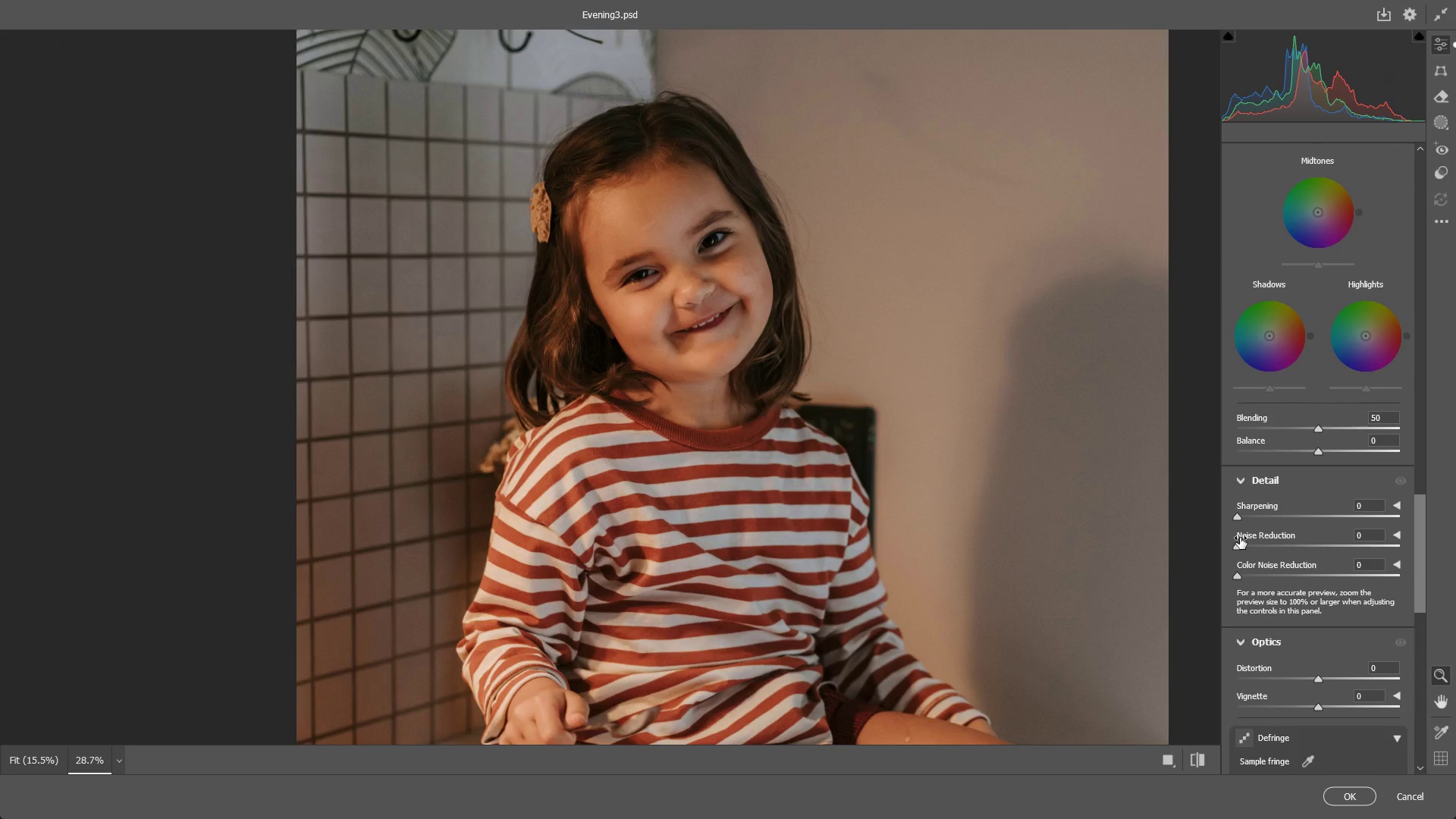 
left_click_drag(start_coordinate=[1240, 548], to_coordinate=[1304, 541])
 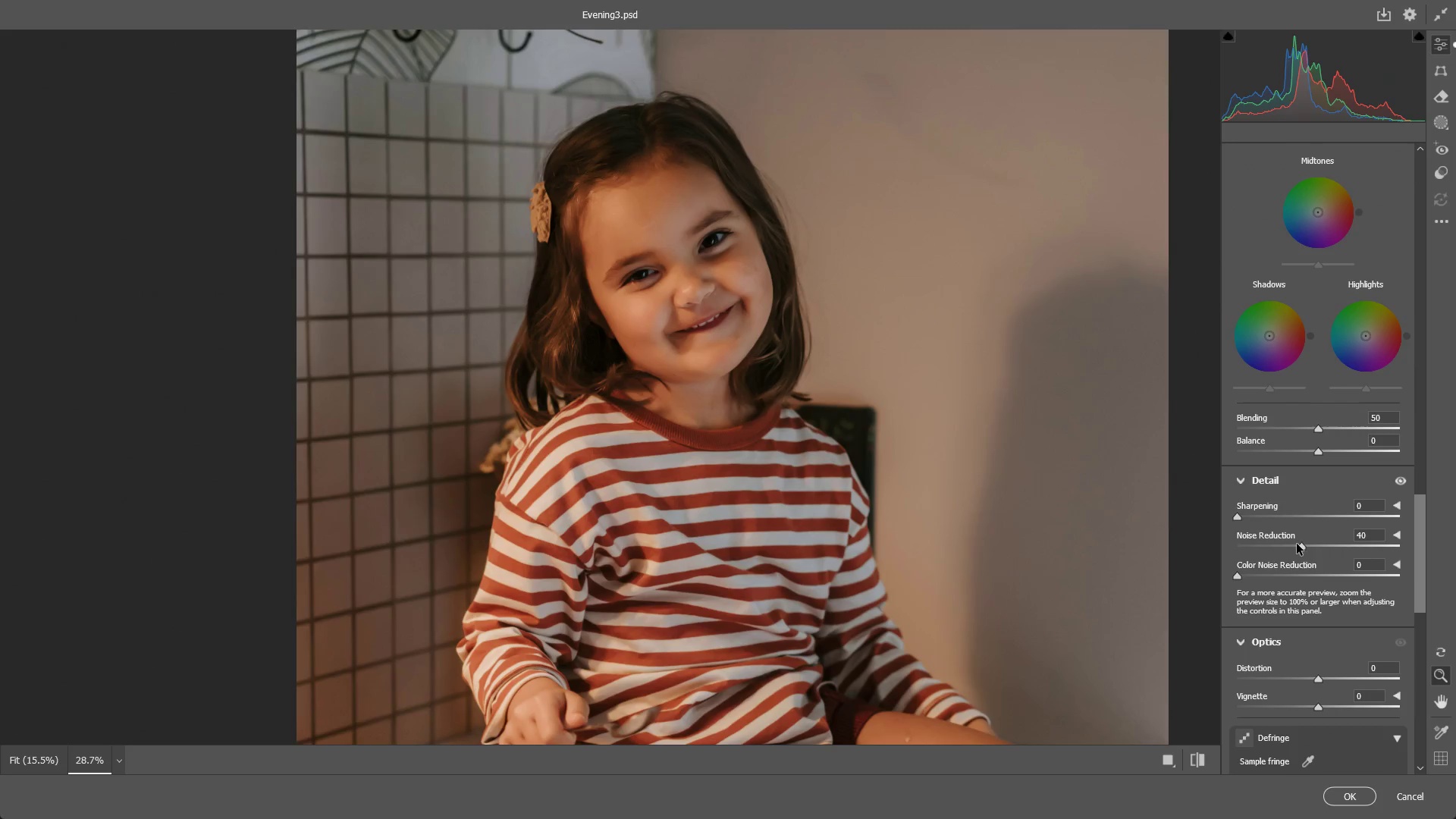 
key(Control+ControlLeft)
 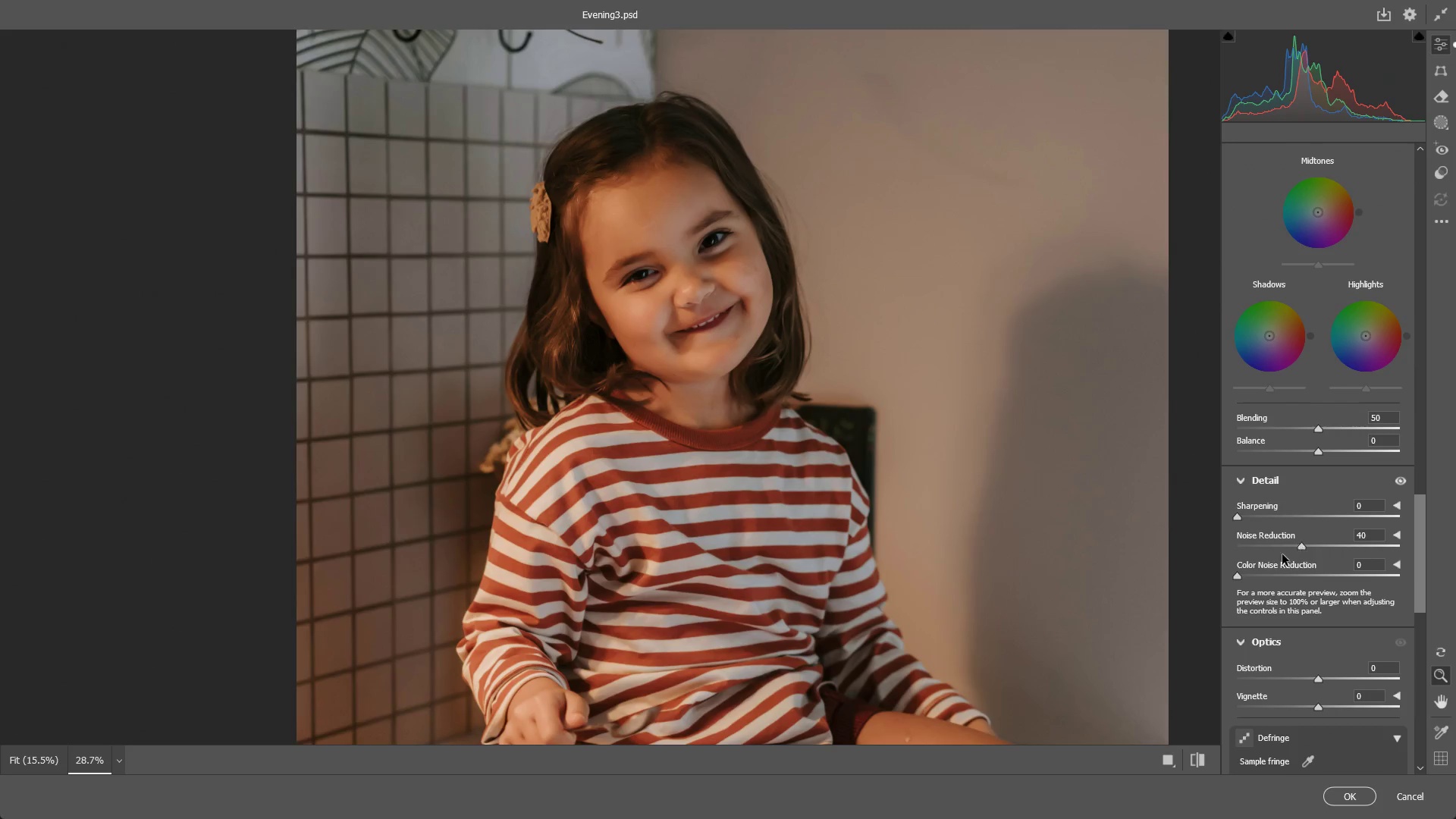 
key(Control+Z)
 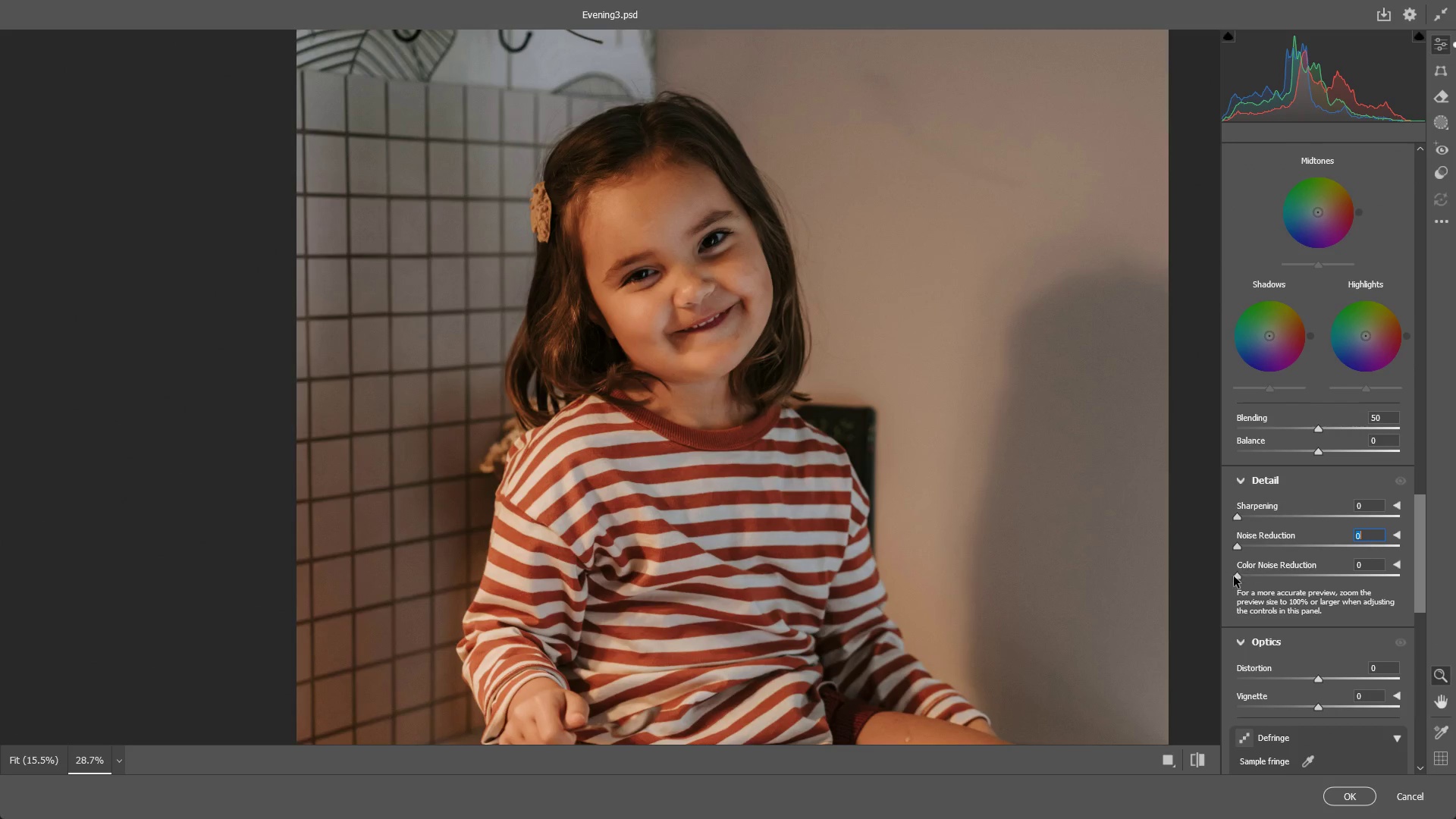 
left_click_drag(start_coordinate=[1234, 576], to_coordinate=[1308, 579])
 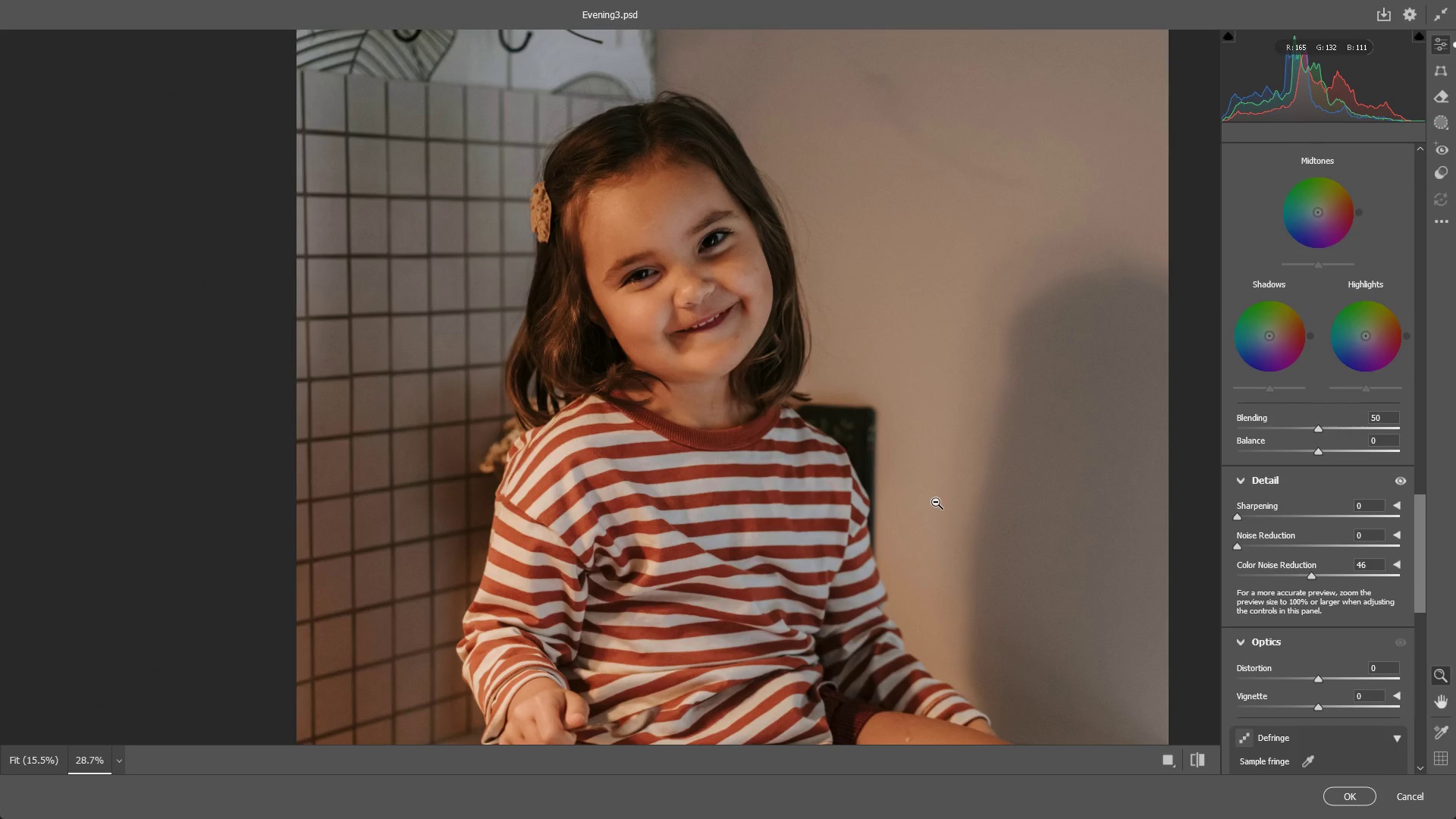 
scroll: coordinate [930, 506], scroll_direction: down, amount: 3.0
 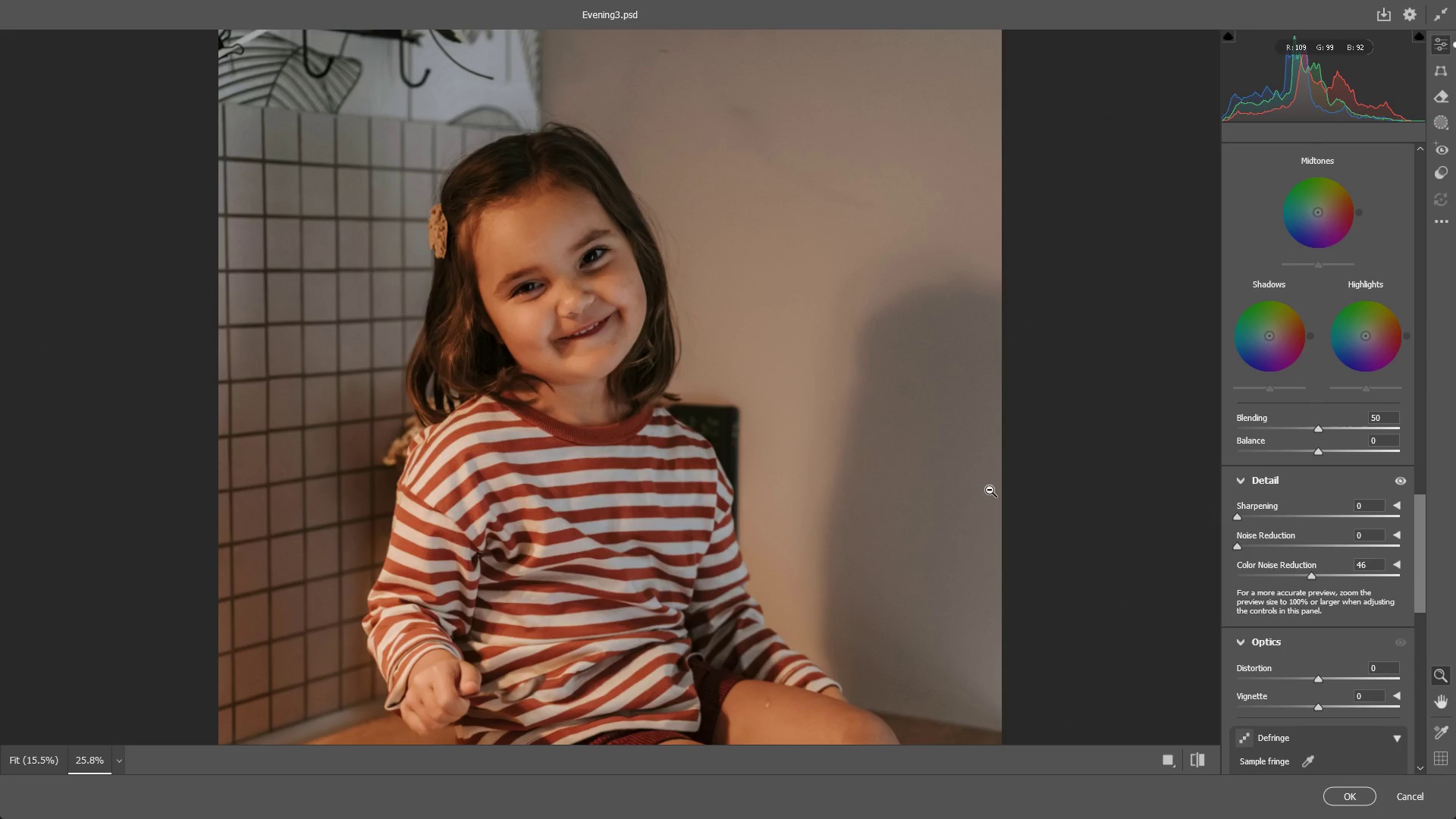 
wait(38.19)
 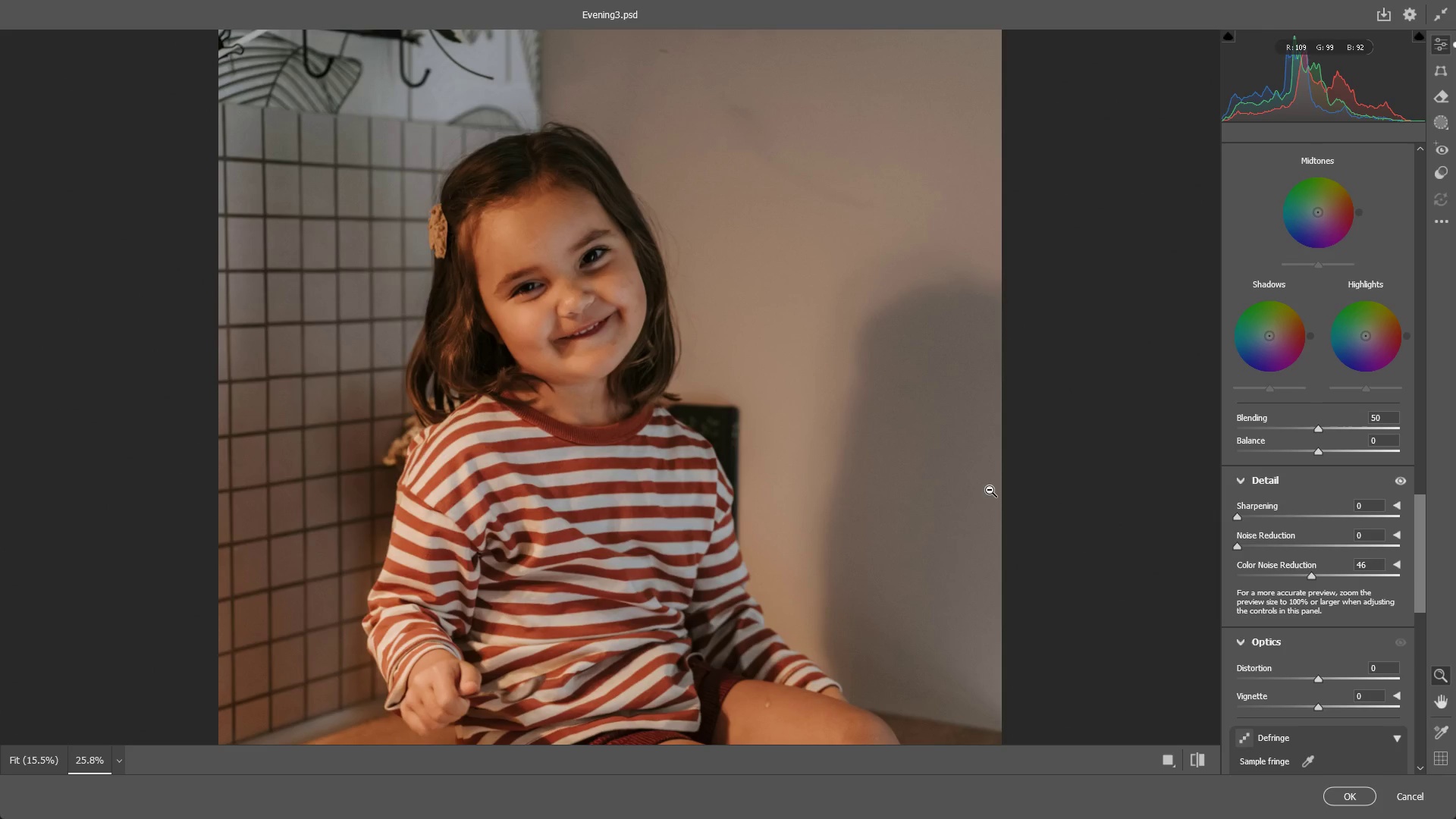 
key(Alt+AltLeft)
 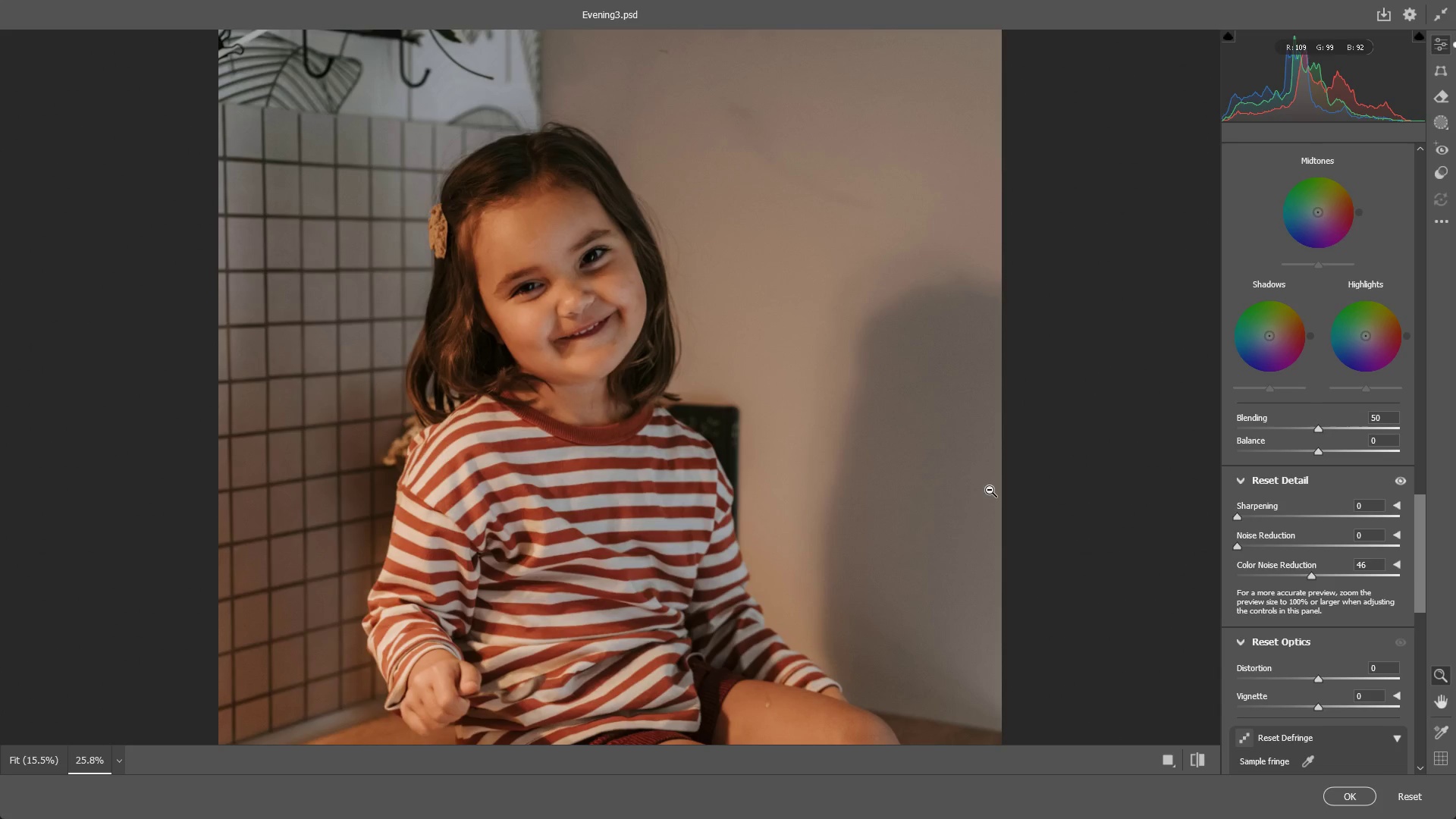 
key(Alt+Tab)